 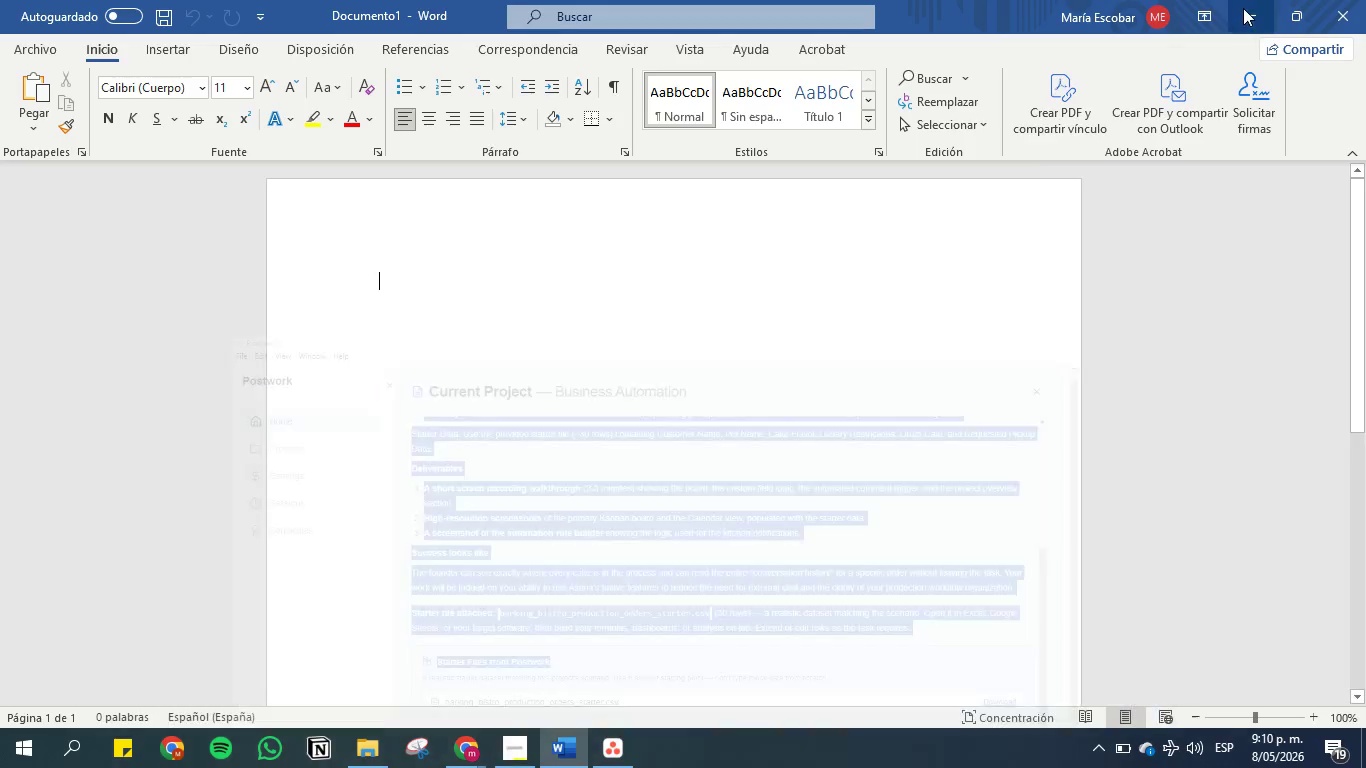 
key(Control+V)
 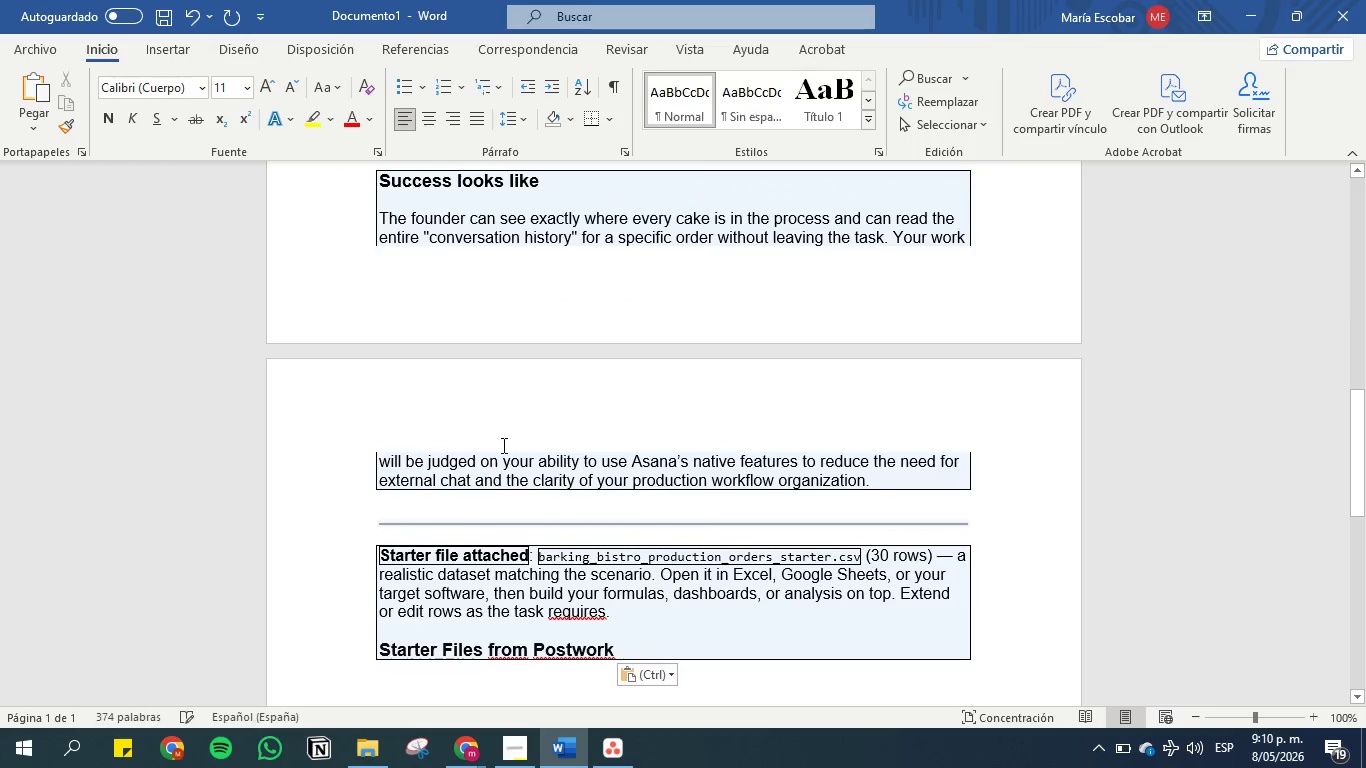 
scroll: coordinate [502, 451], scroll_direction: down, amount: 2.0
 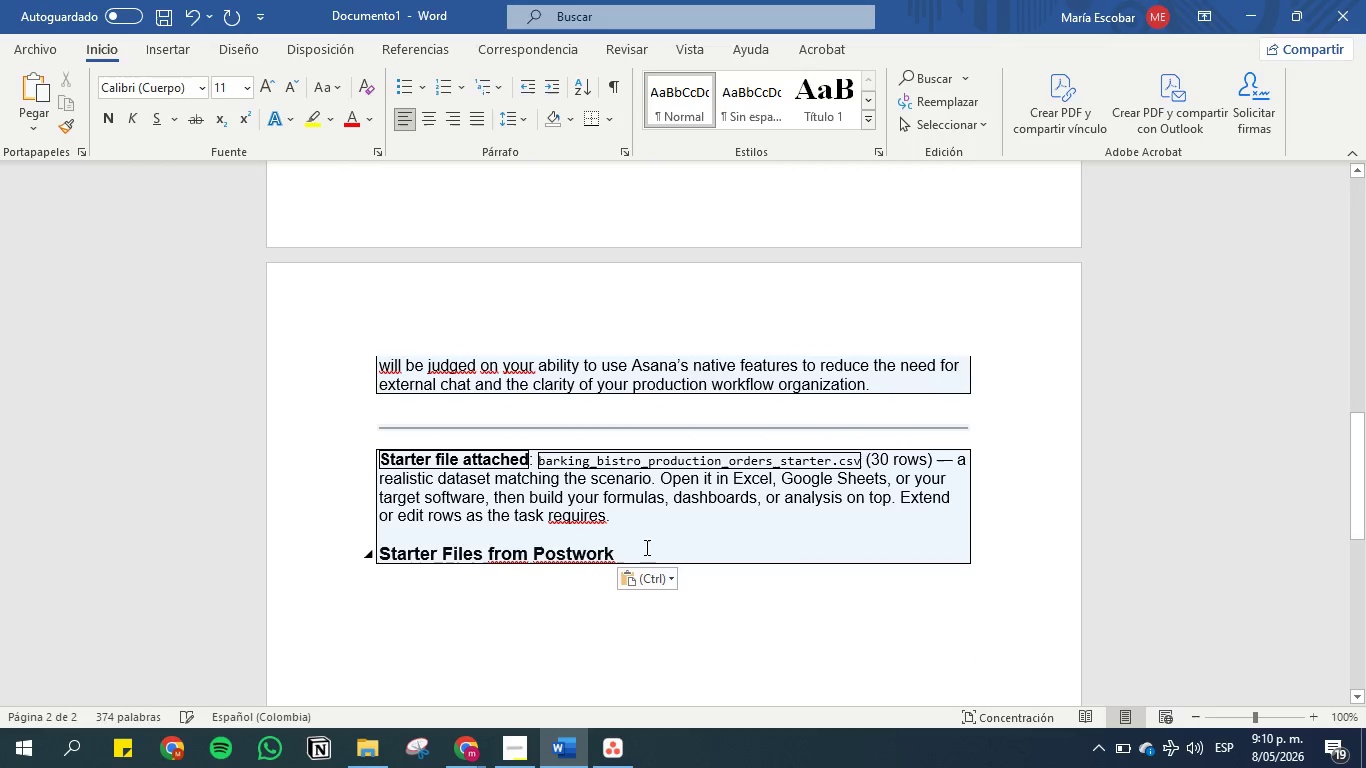 
left_click_drag(start_coordinate=[640, 548], to_coordinate=[336, 546])
 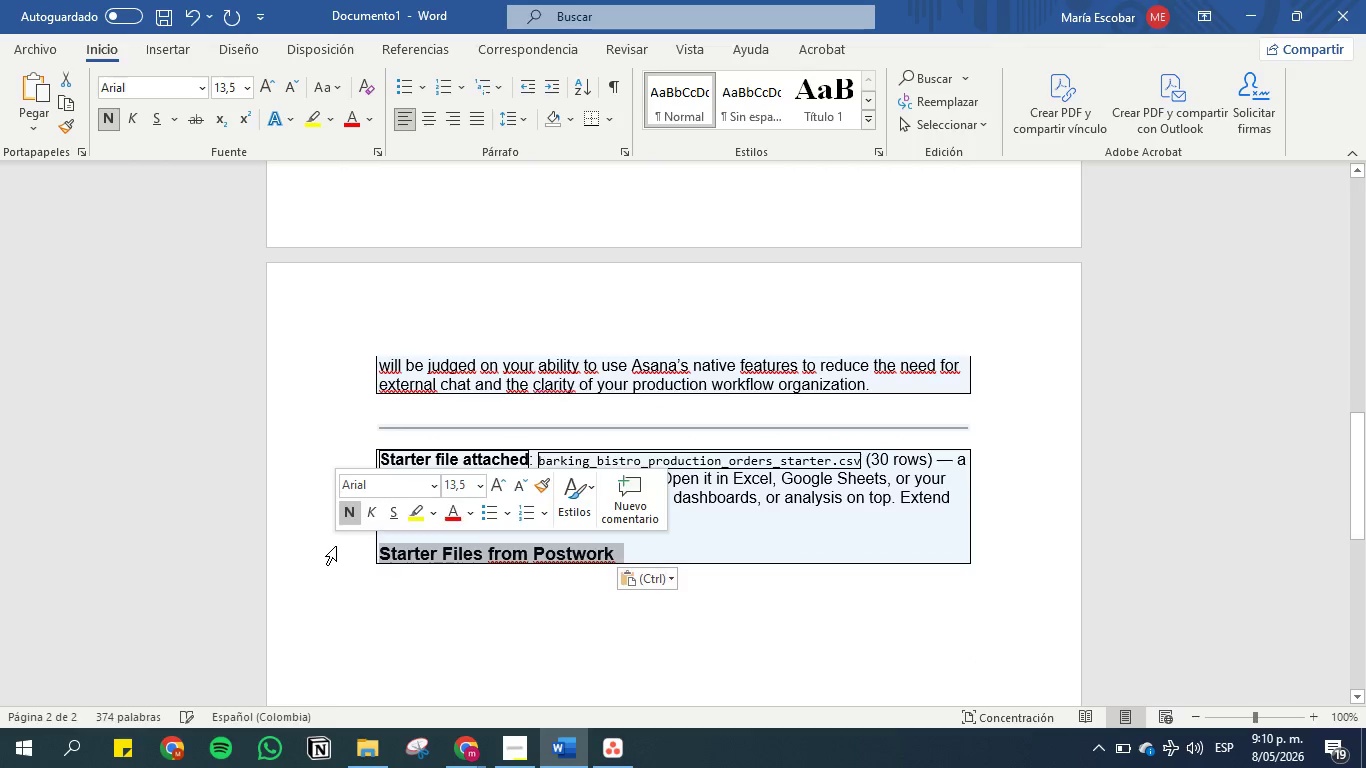 
key(Backspace)
 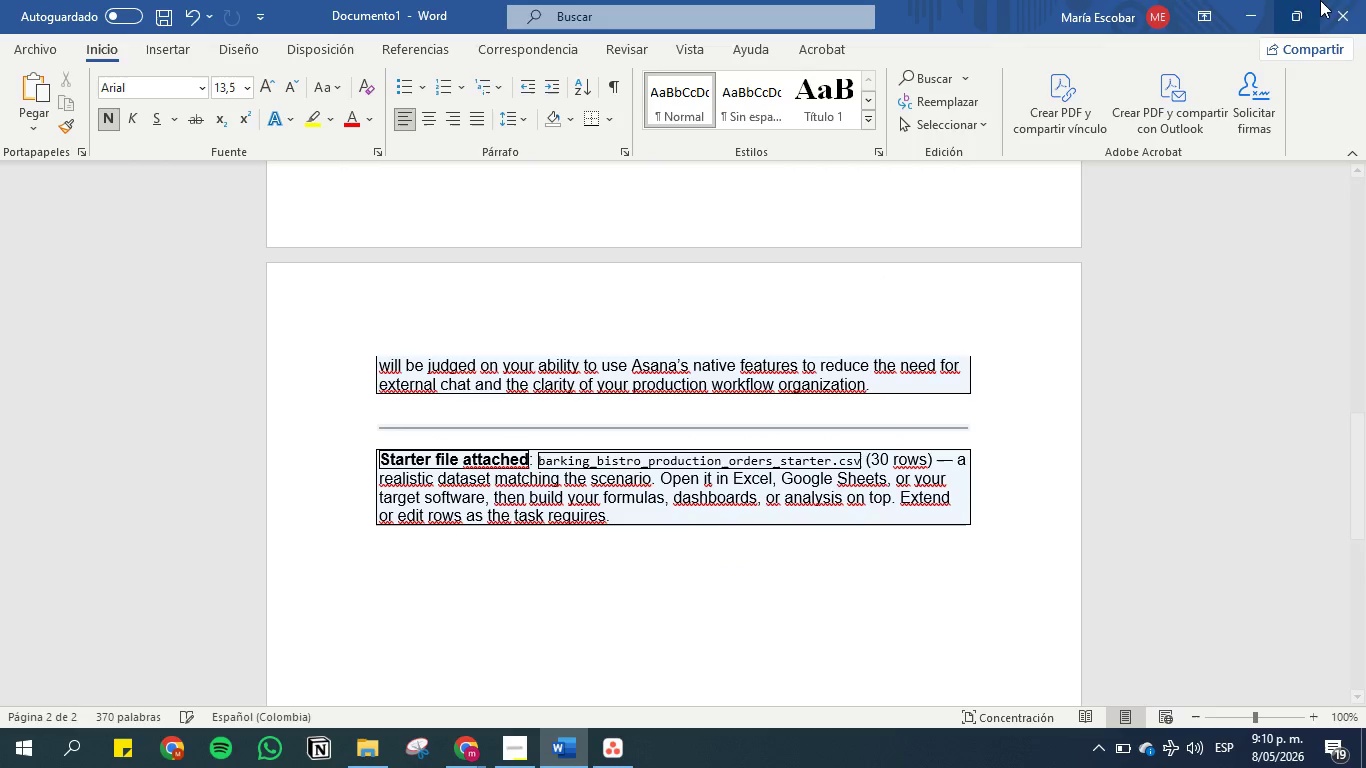 
left_click([1240, 14])
 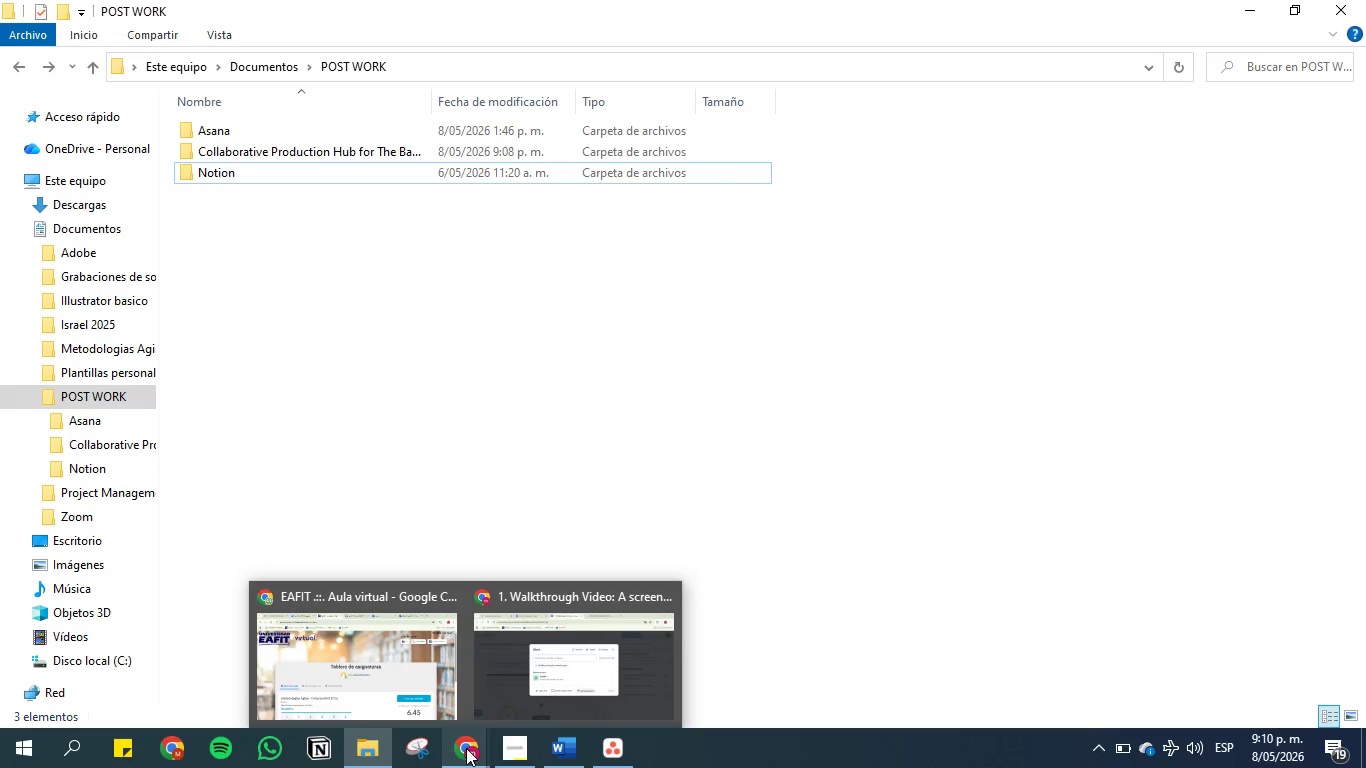 
left_click([498, 747])